 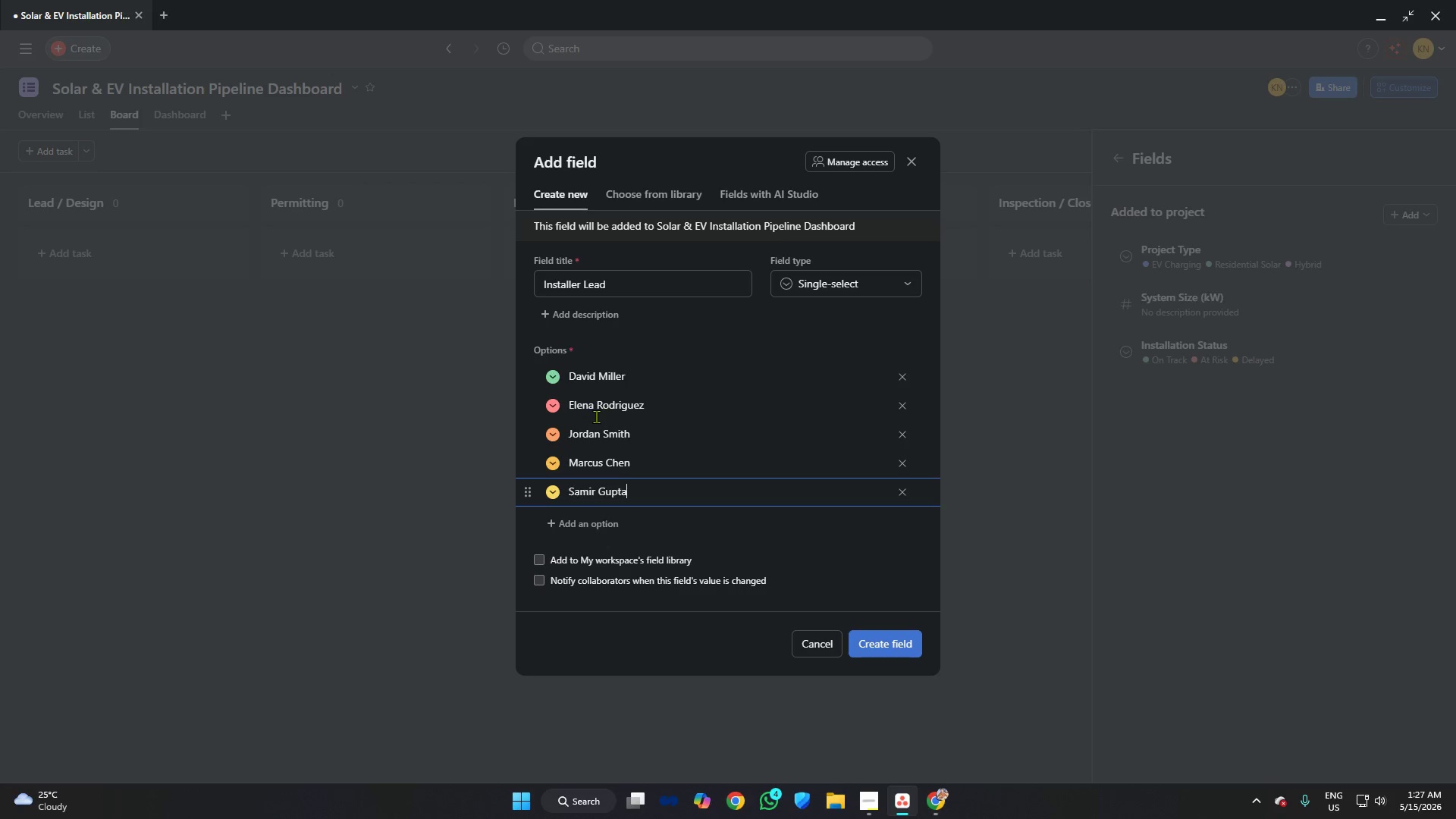 
key(Enter)
 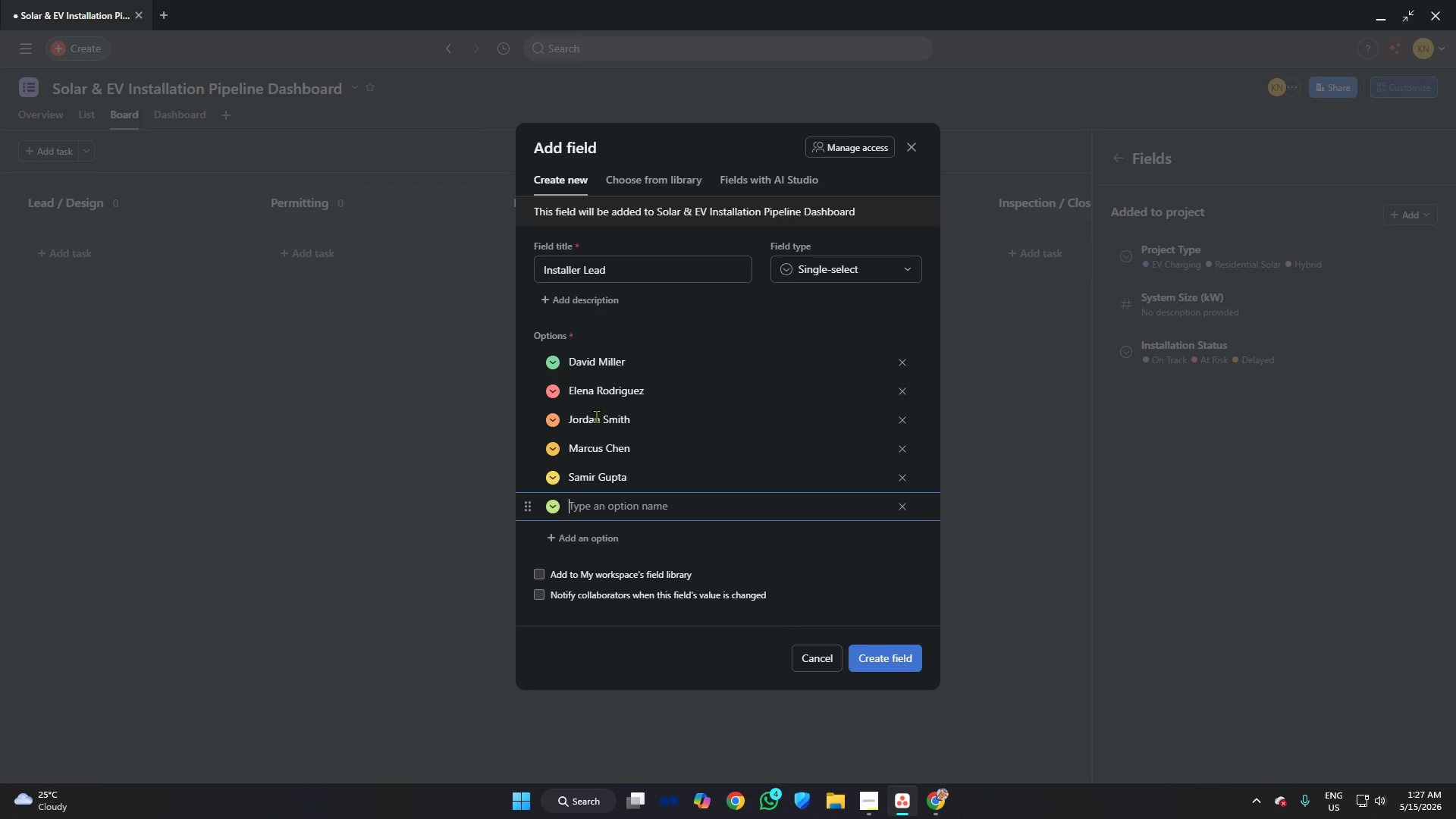 
type(Sarash)
key(Backspace)
key(Backspace)
type(h Jenkins)
 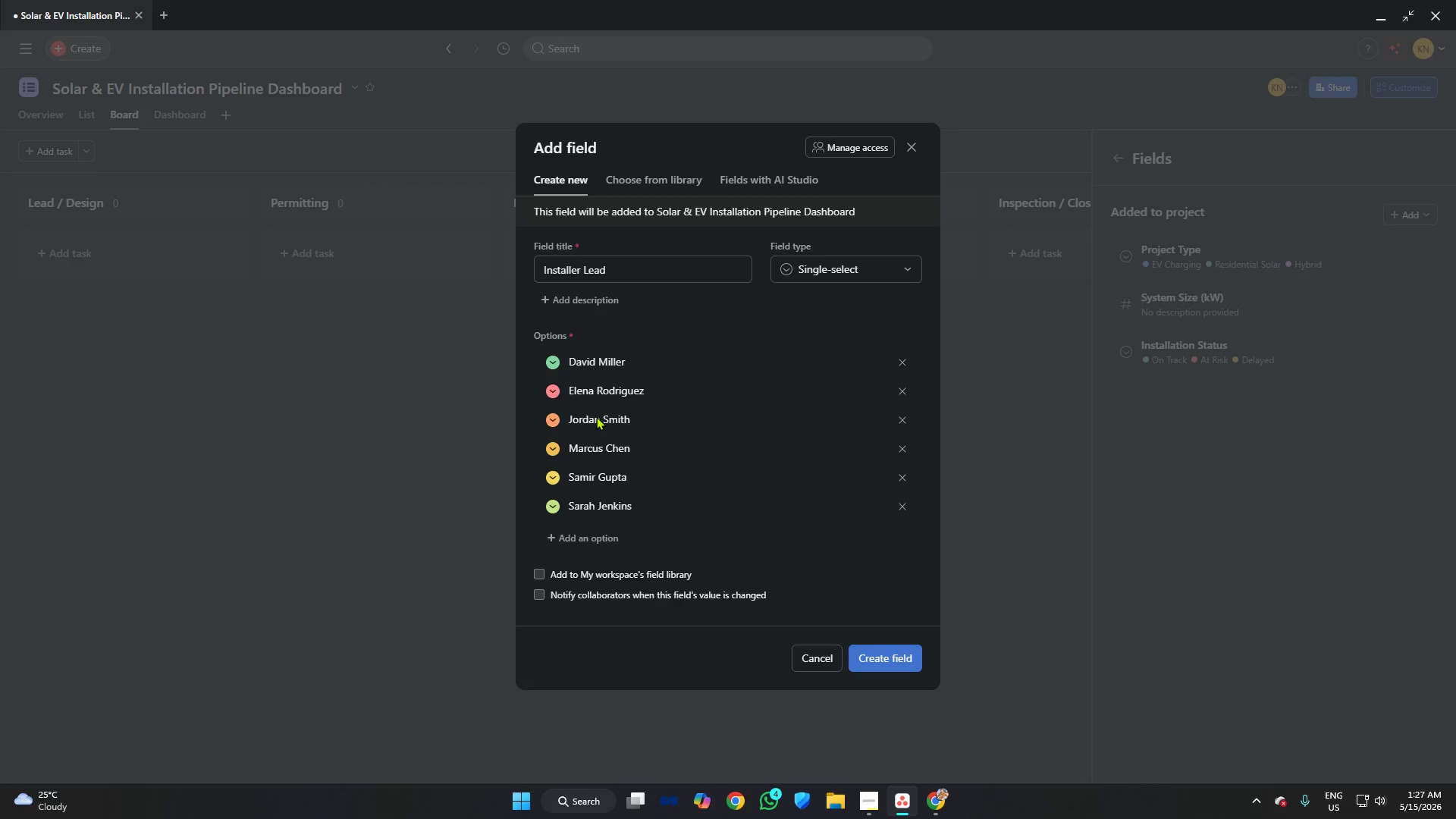 
key(Alt+AltLeft)
 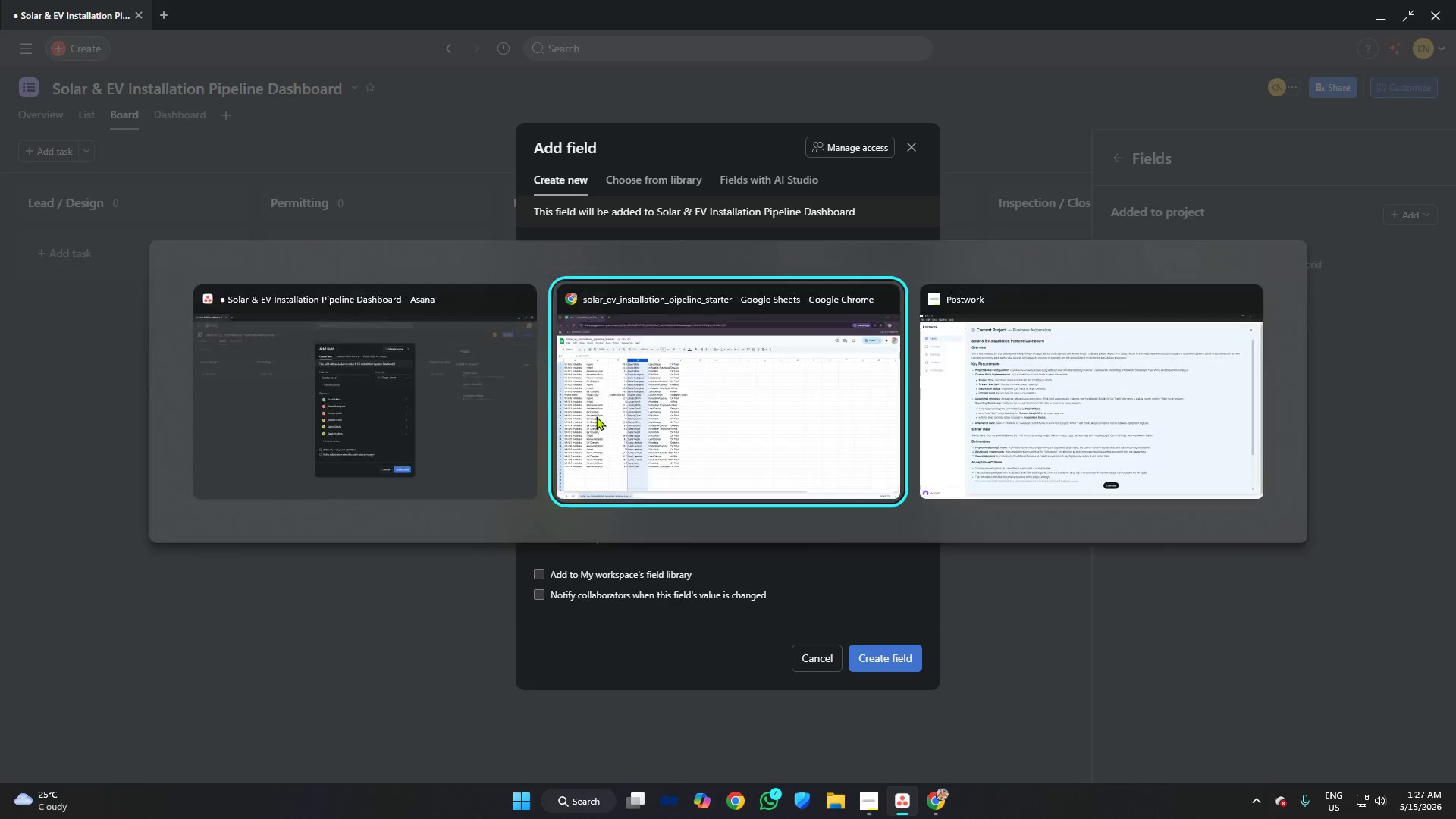 
key(Alt+Tab)
 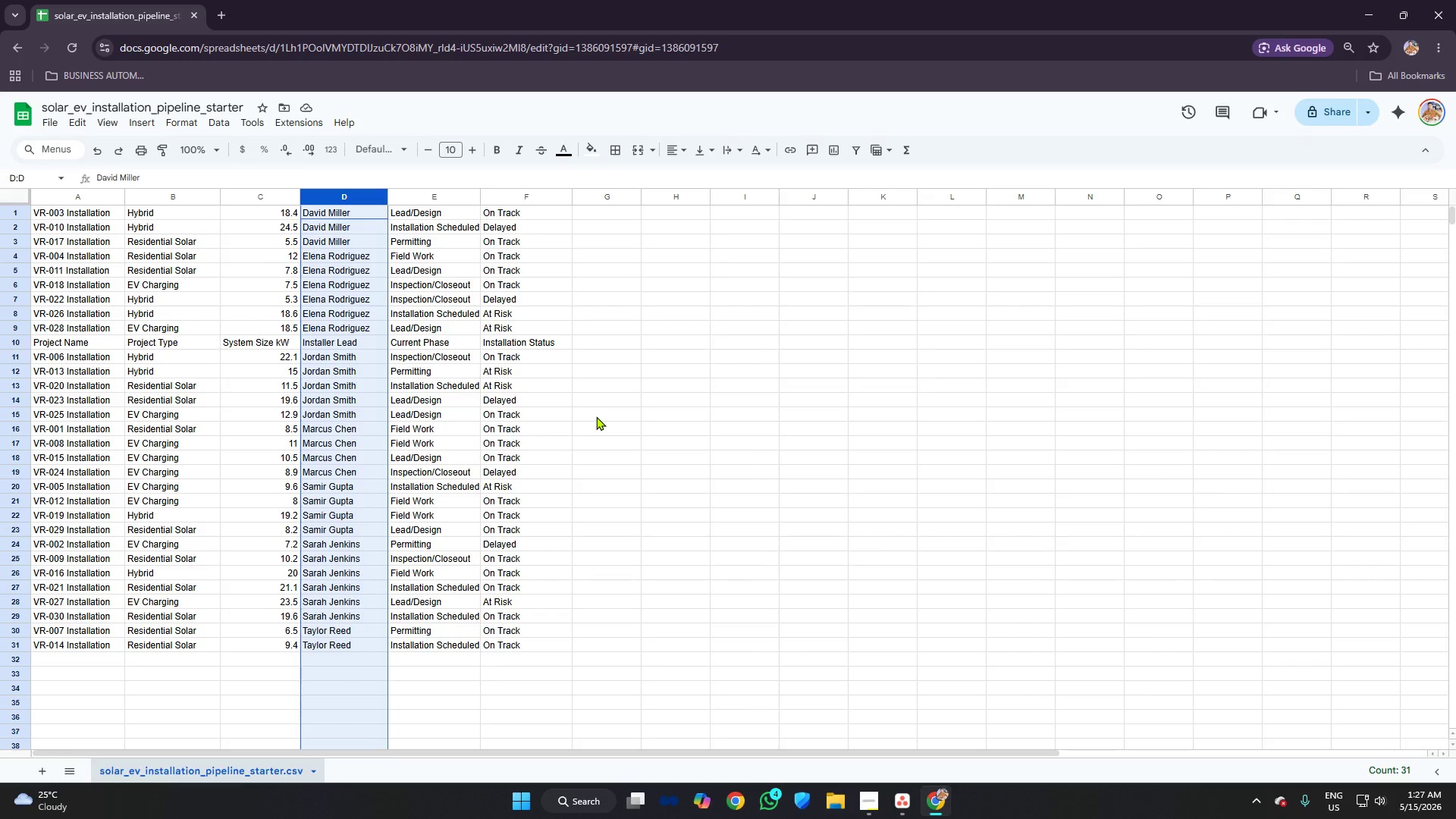 
key(Alt+AltLeft)
 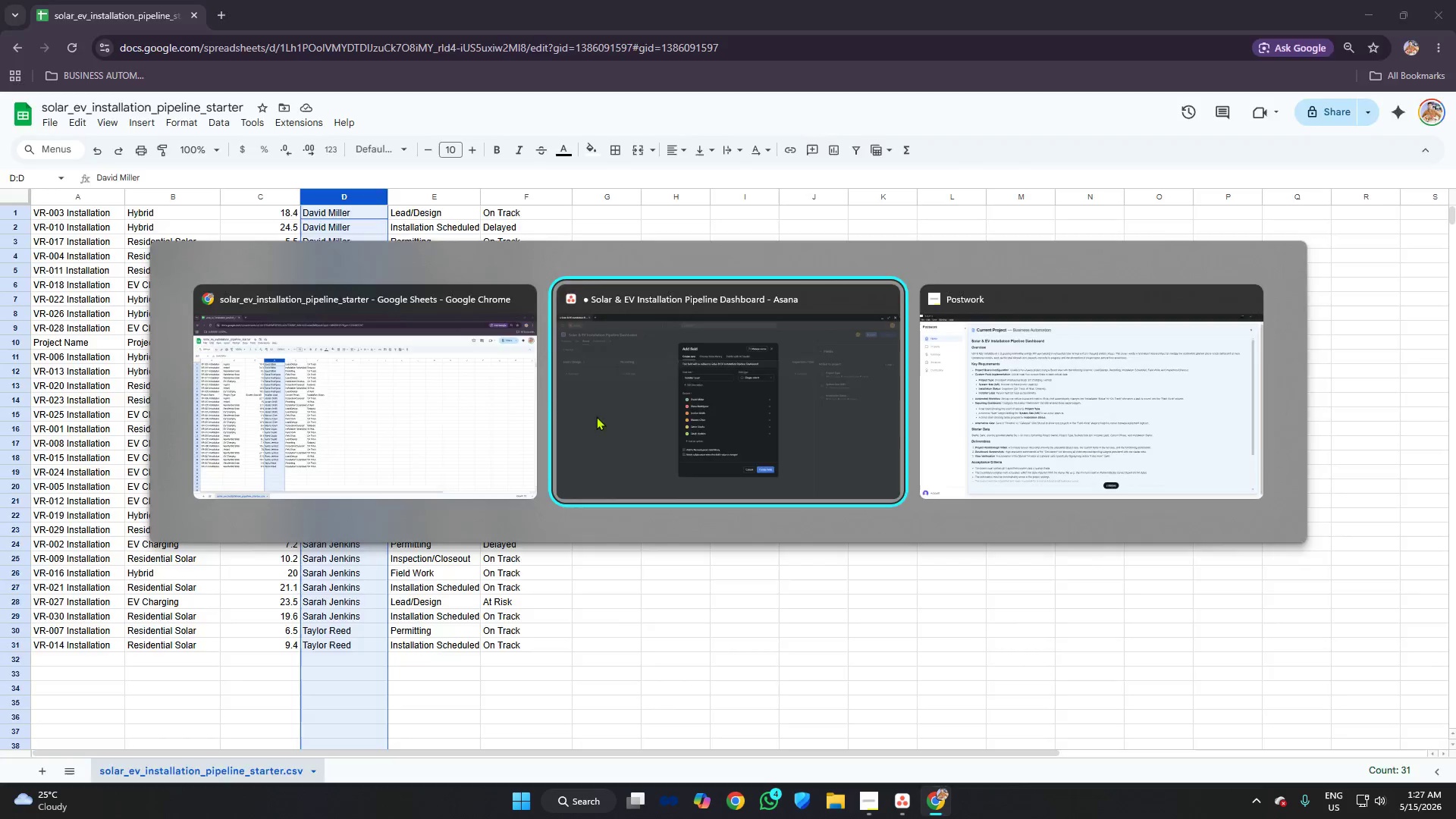 
key(Alt+Tab)
 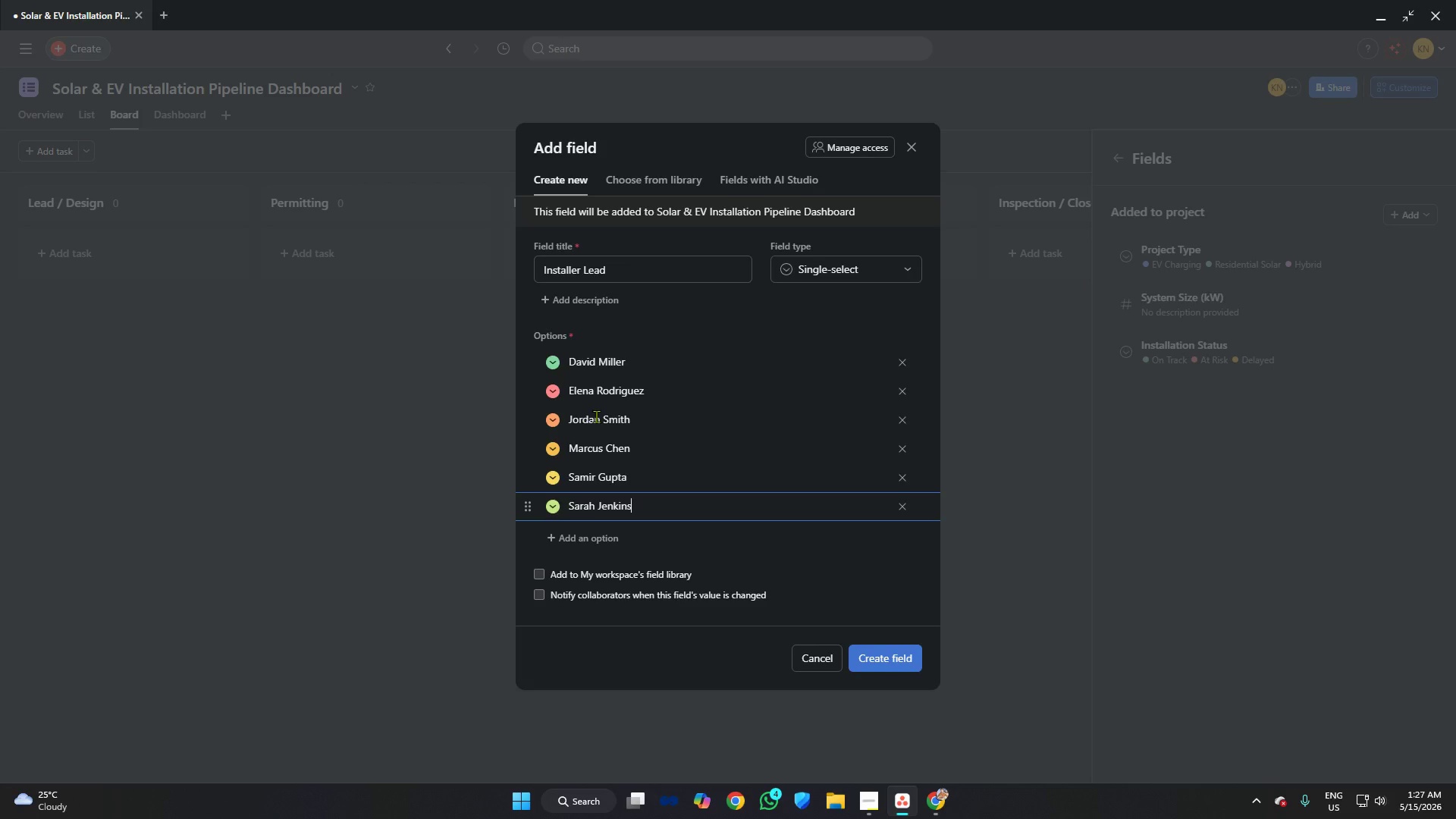 
key(Enter)
 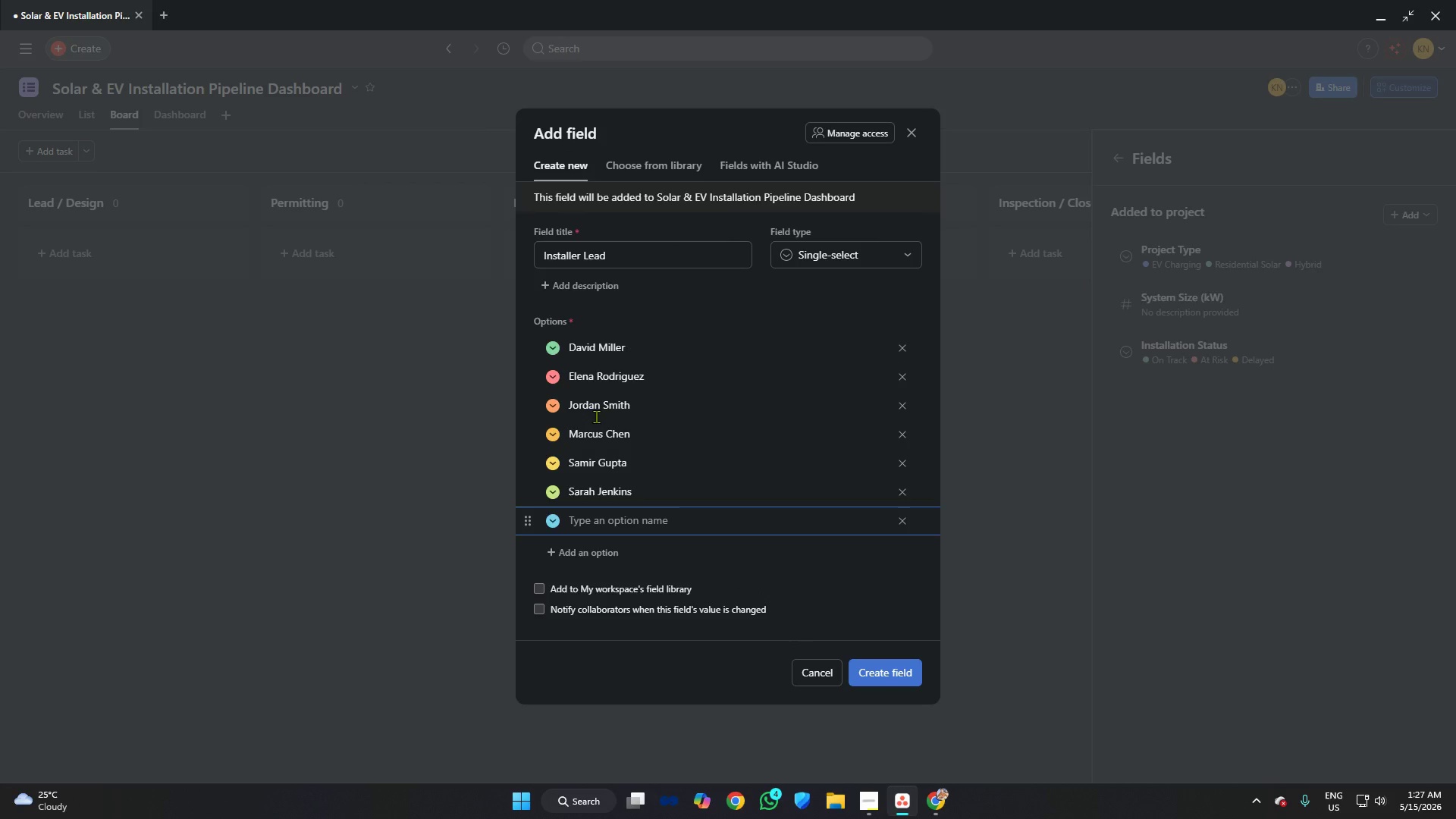 
type(Taylor Re)
 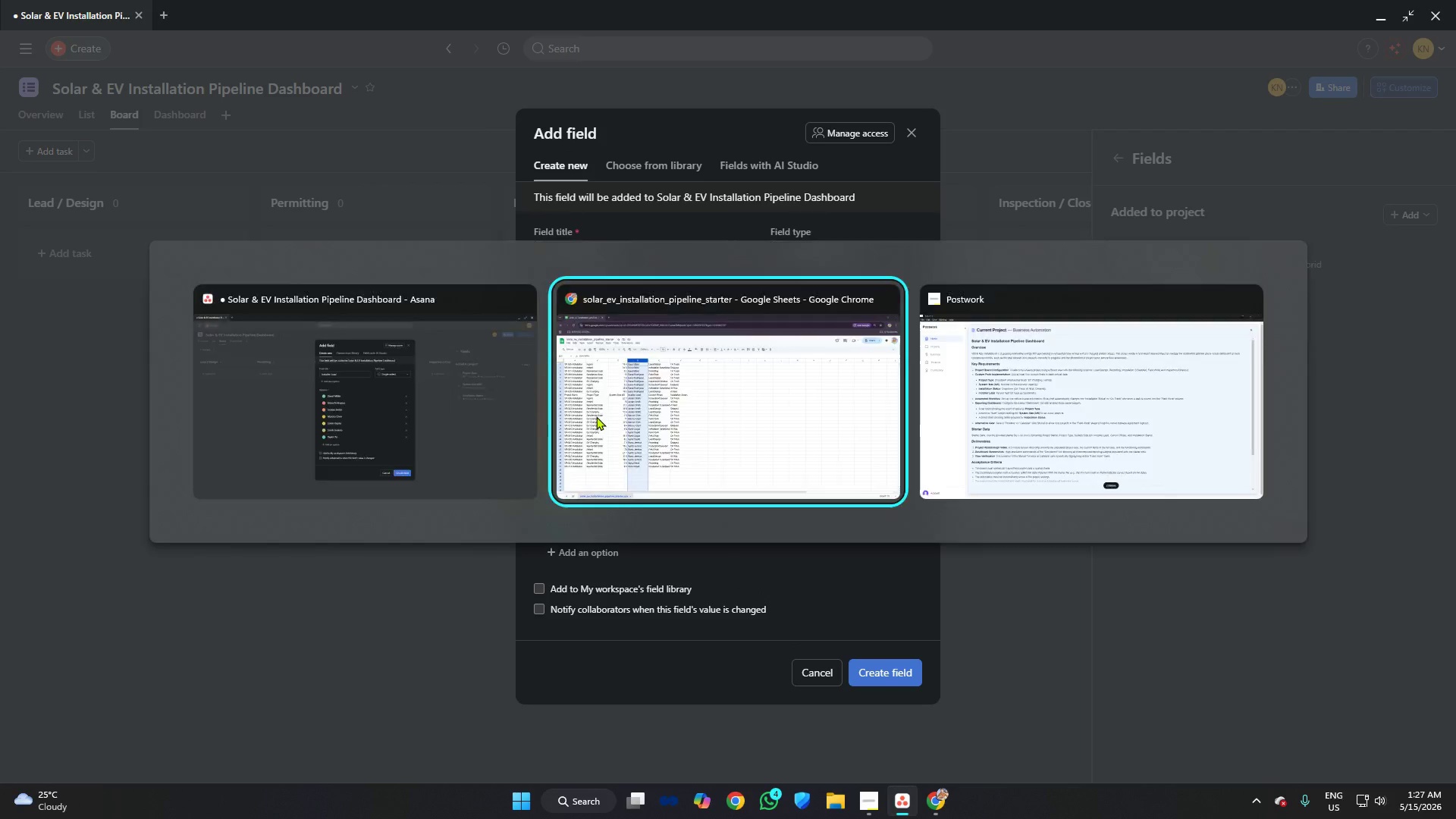 
key(Alt+AltLeft)
 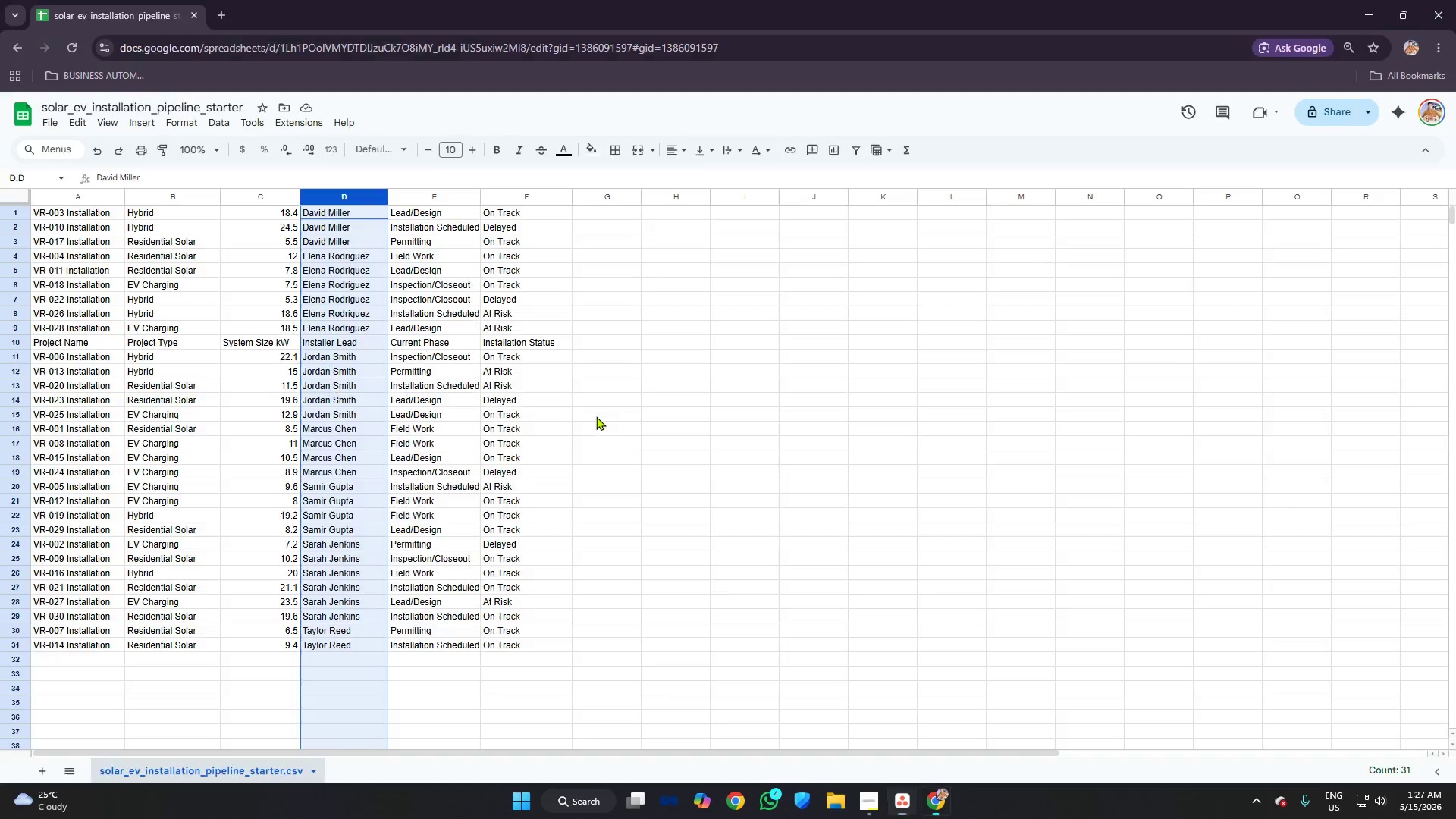 
key(Alt+Tab)
 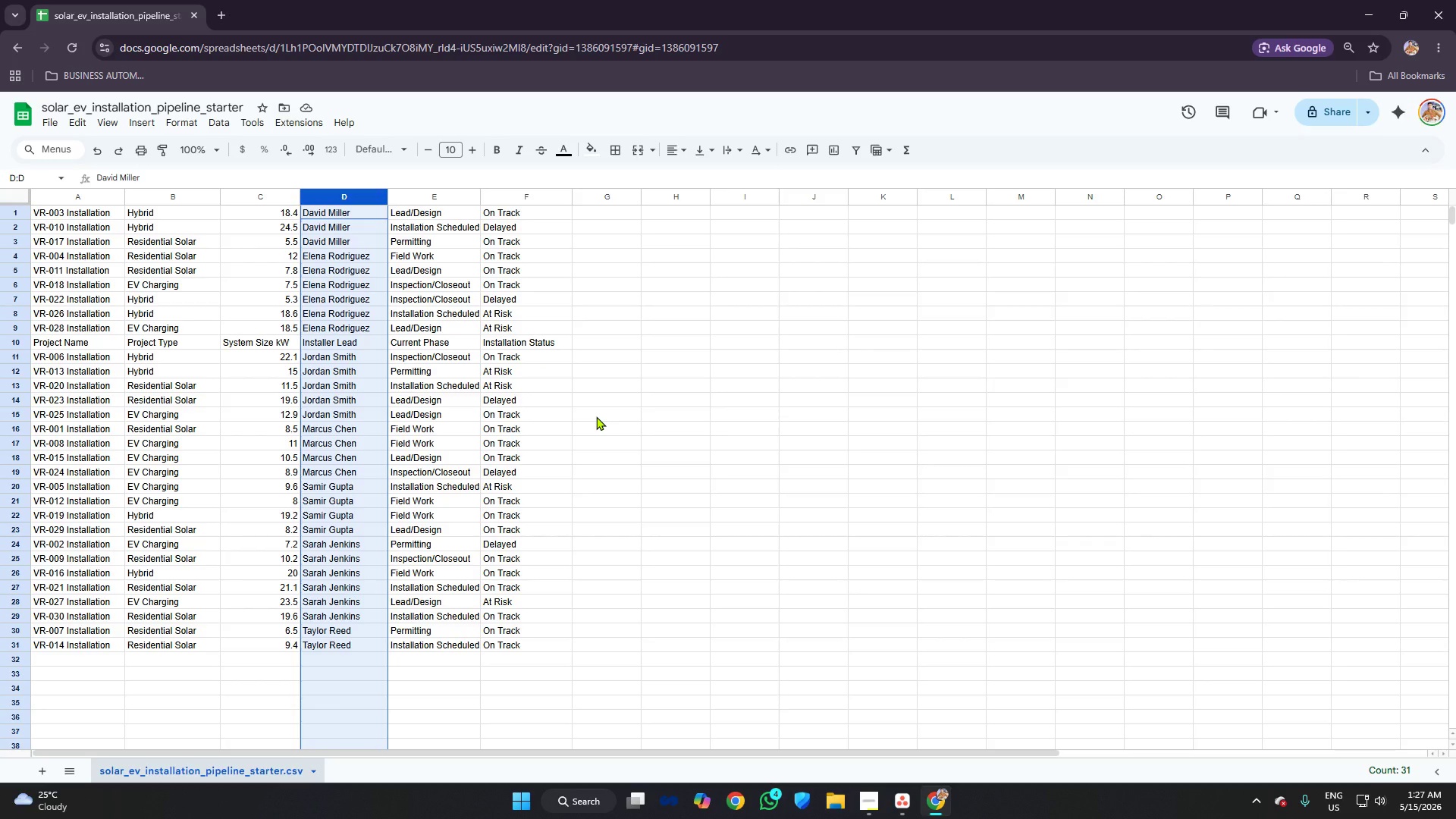 
key(Alt+AltLeft)
 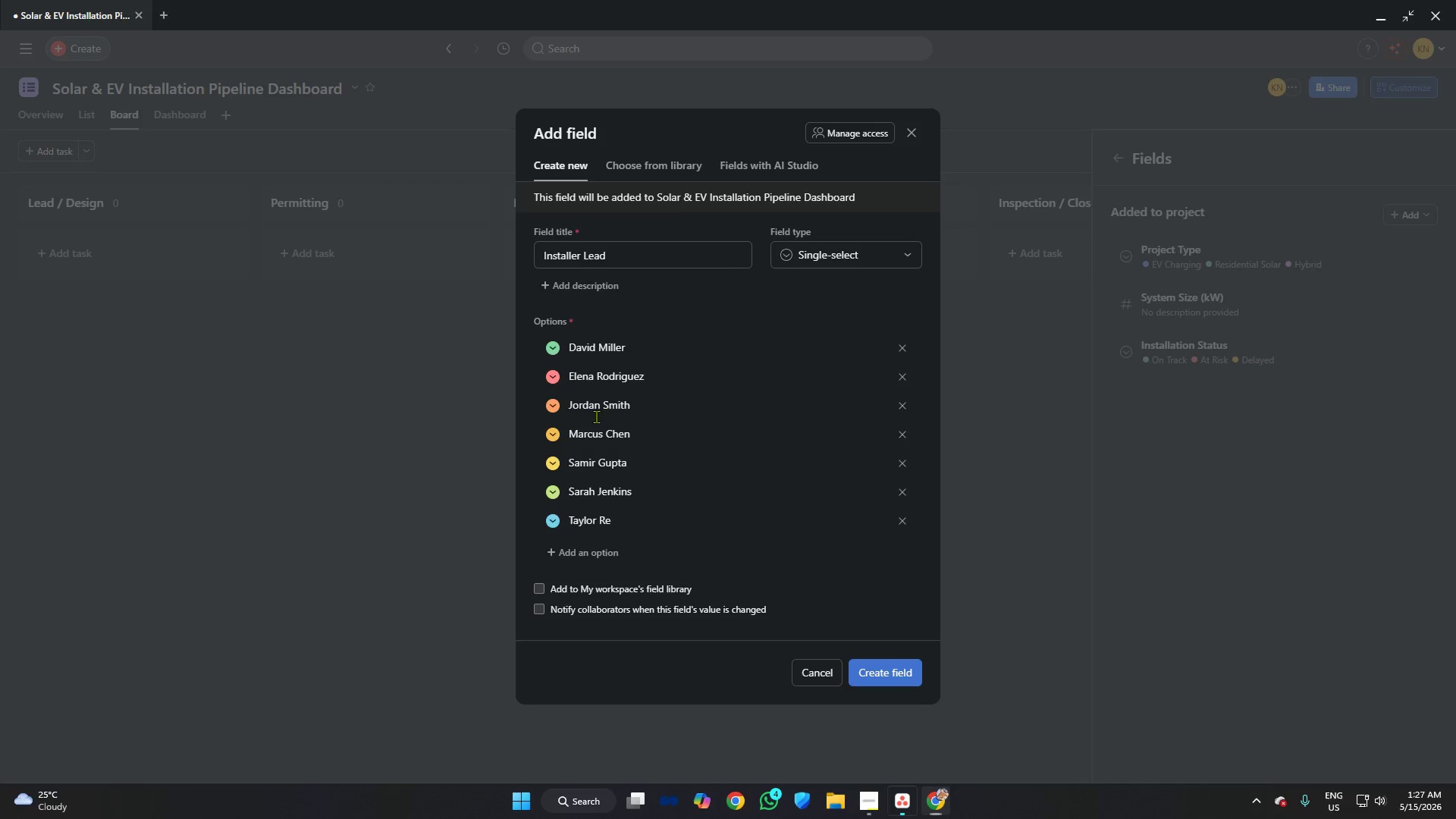 
key(Tab)
type(ed)
 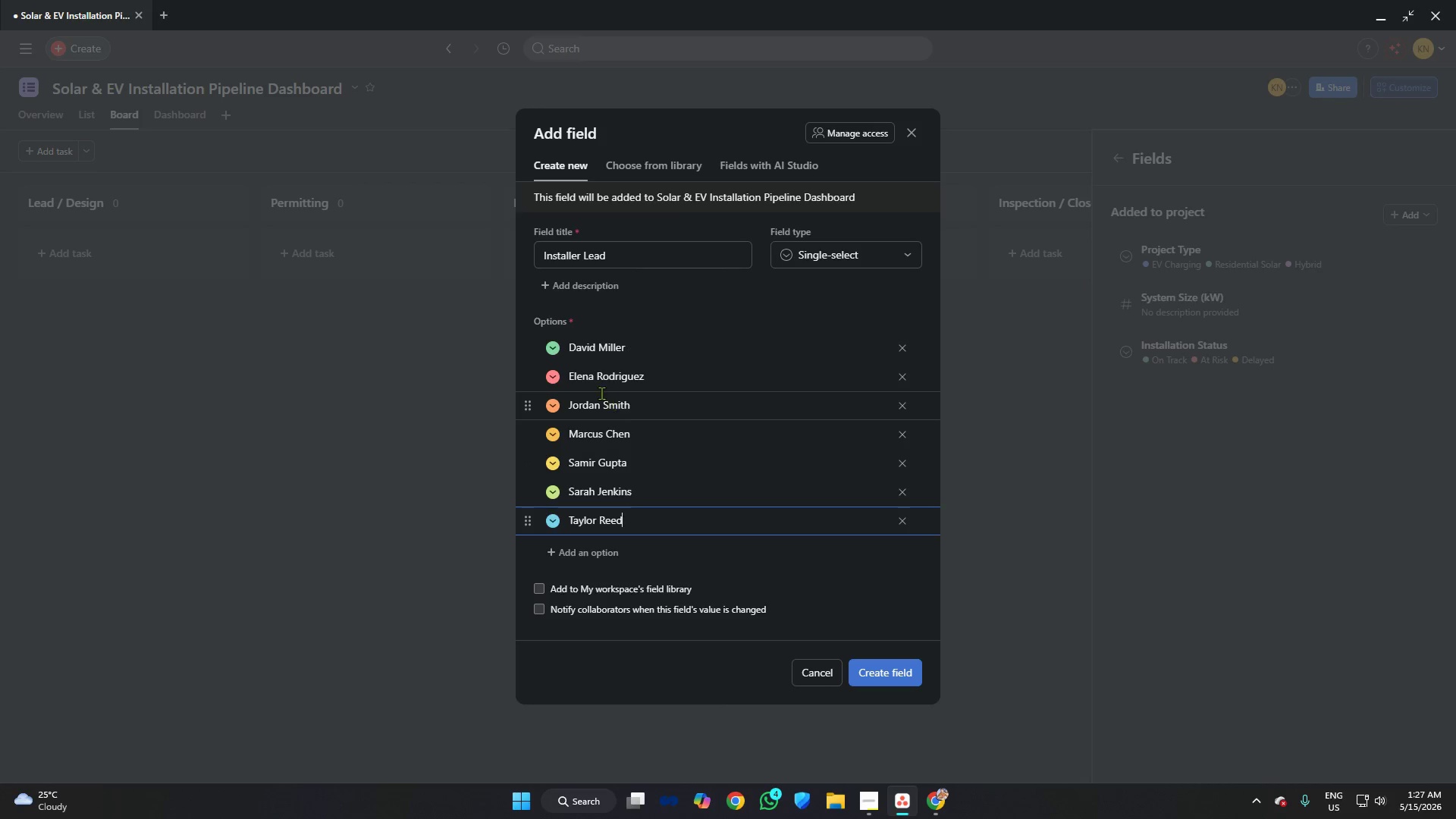 
left_click_drag(start_coordinate=[552, 344], to_coordinate=[556, 344])
 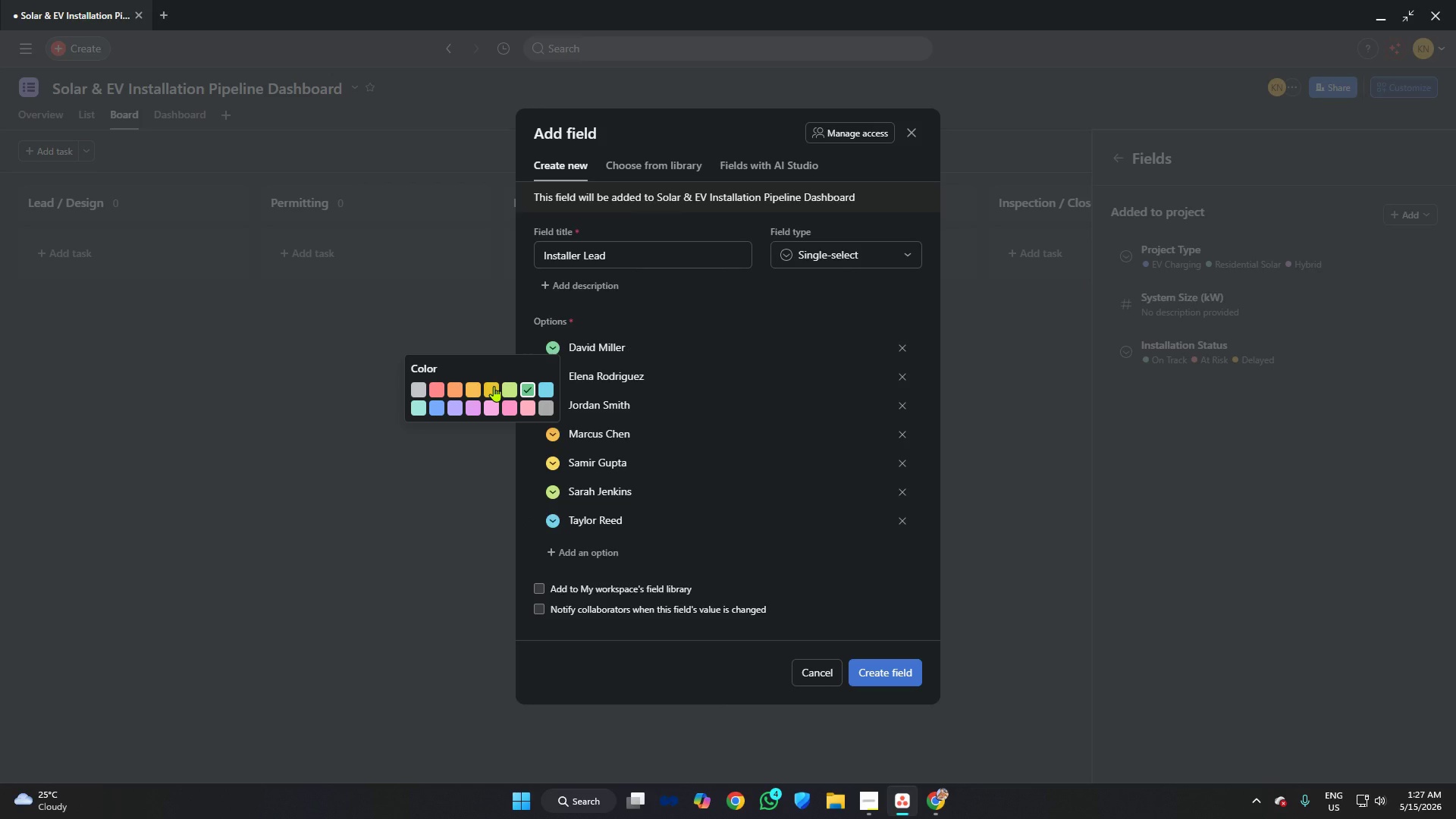 
left_click([494, 386])
 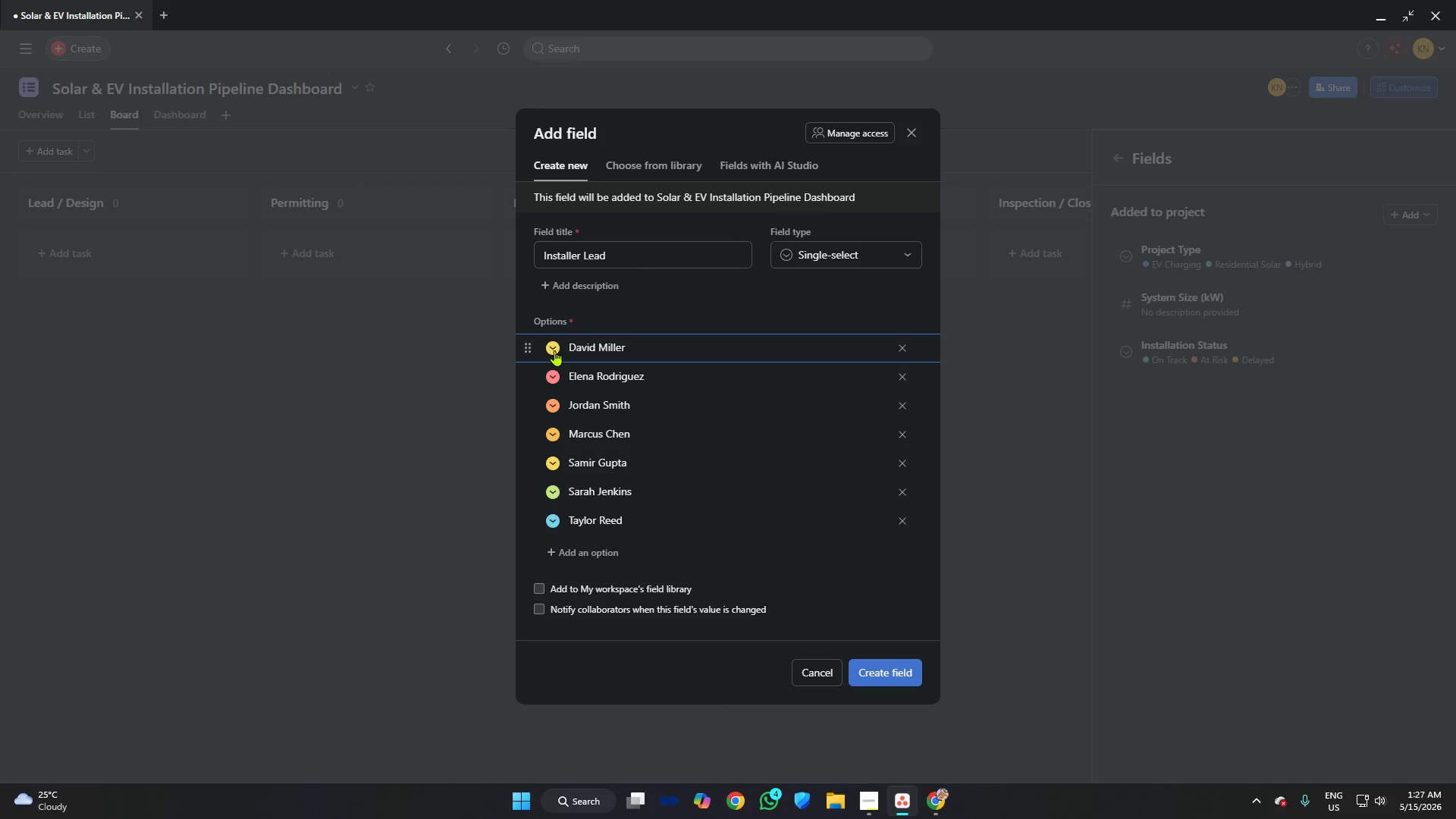 
left_click([554, 347])
 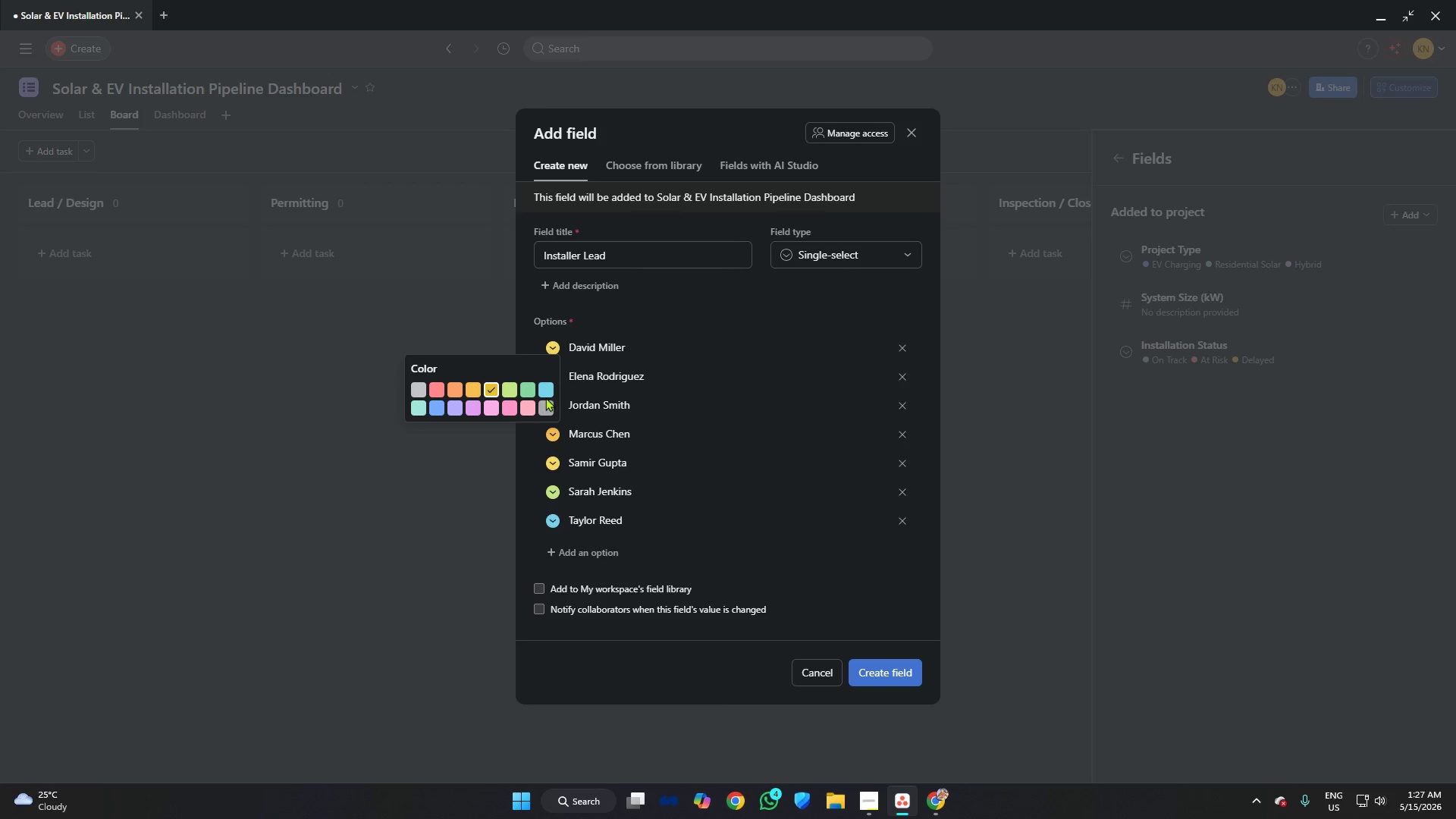 
left_click([541, 391])
 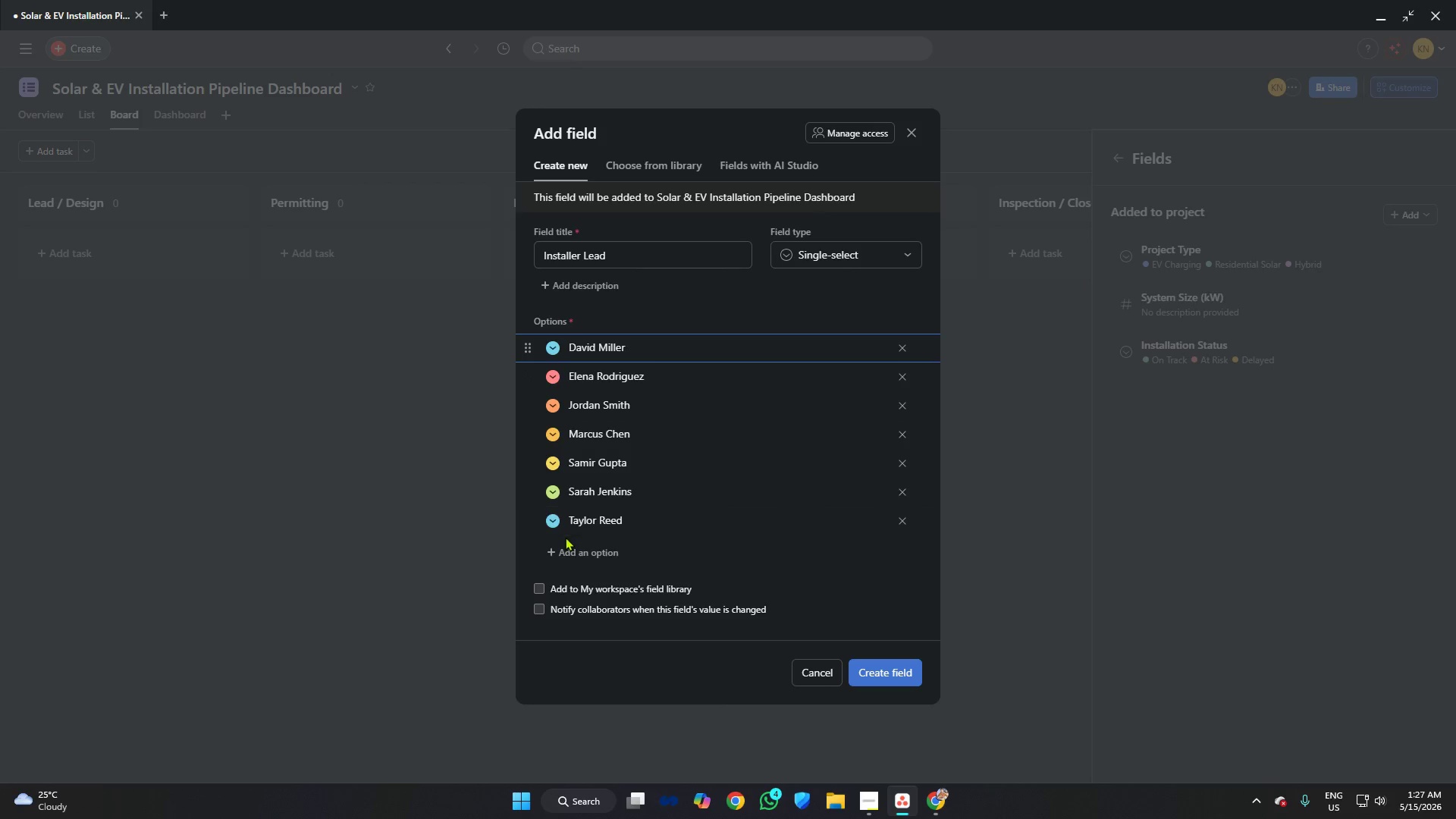 
left_click([554, 518])
 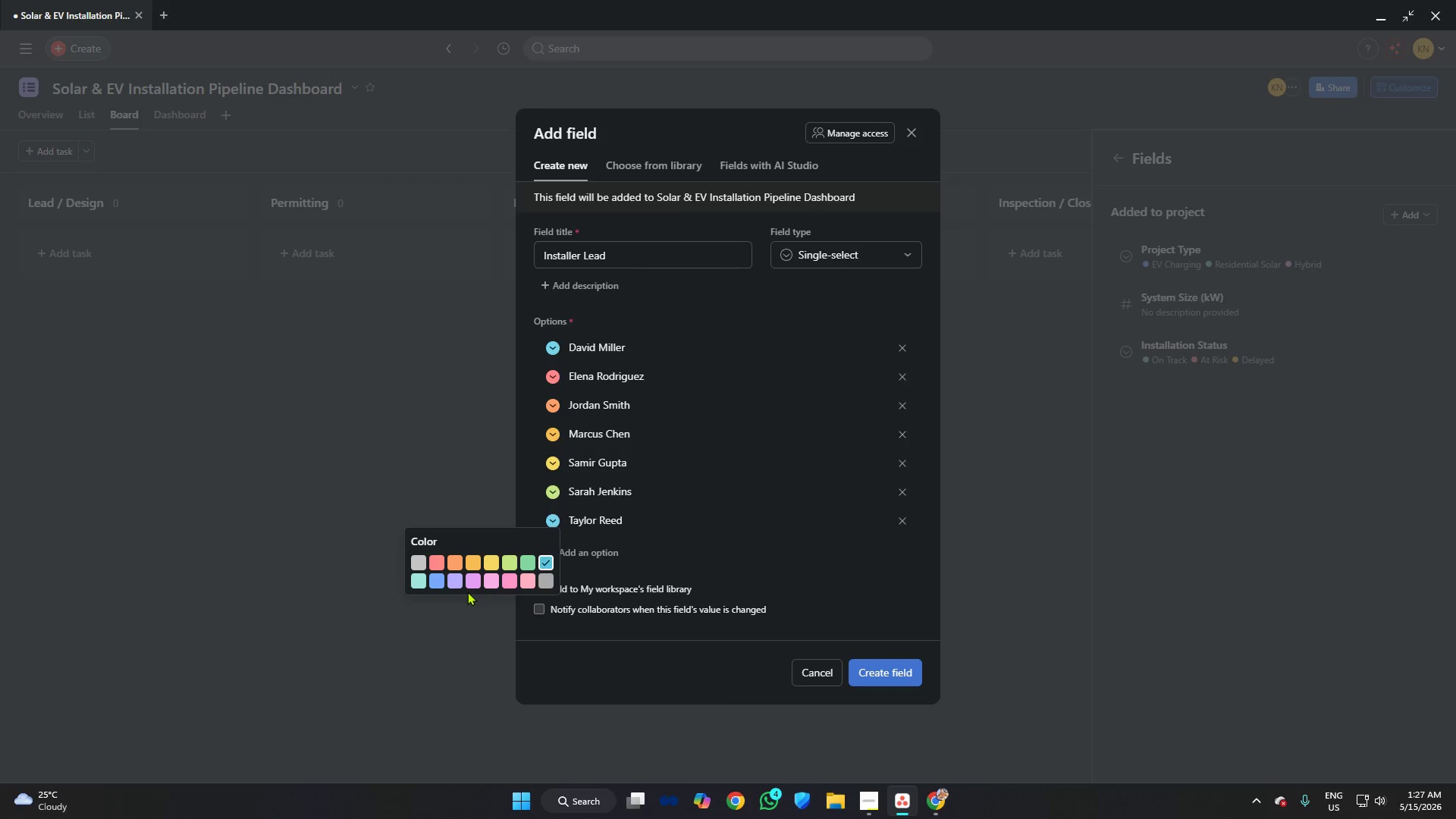 
left_click([472, 575])
 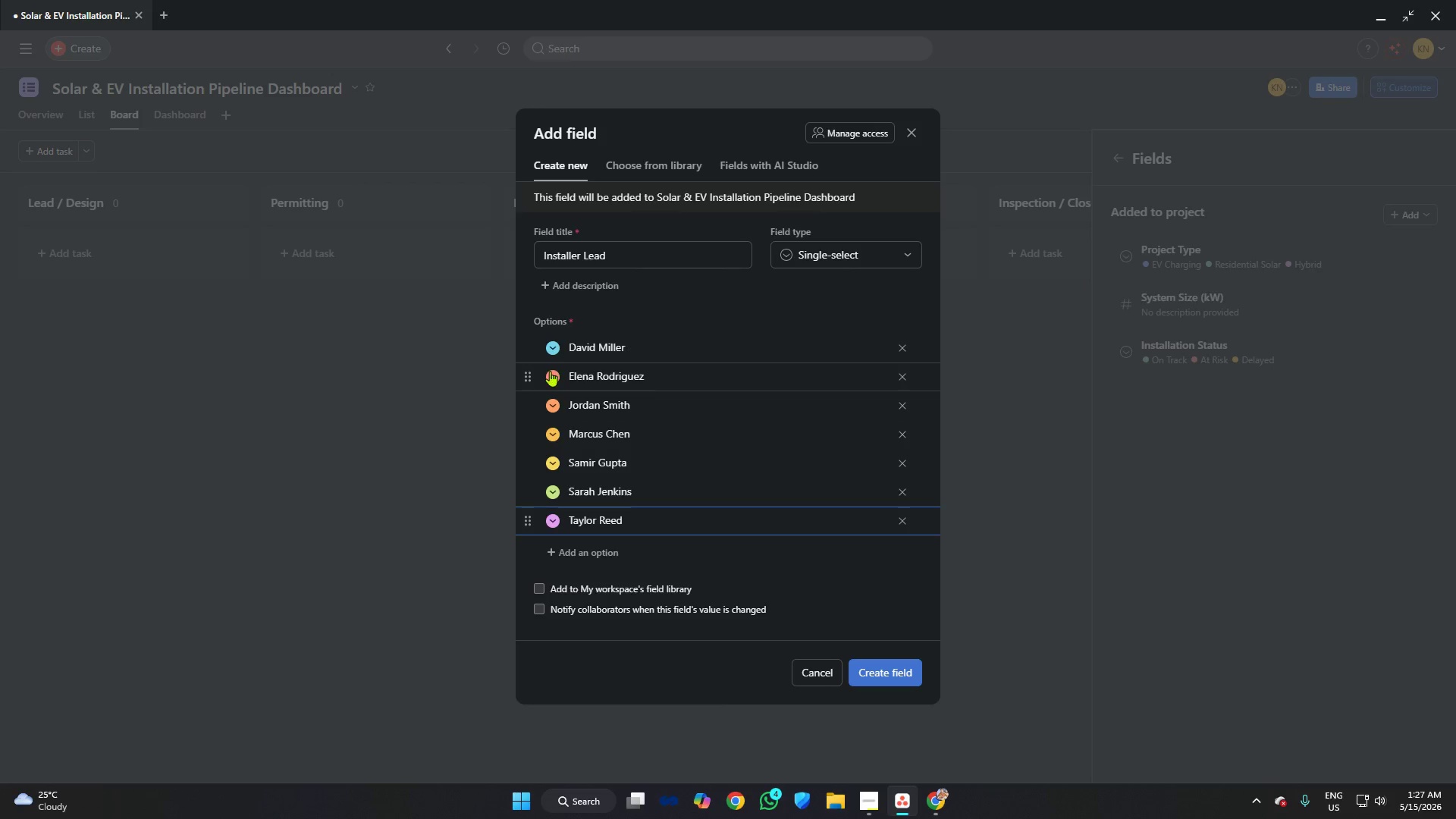 
left_click([550, 371])
 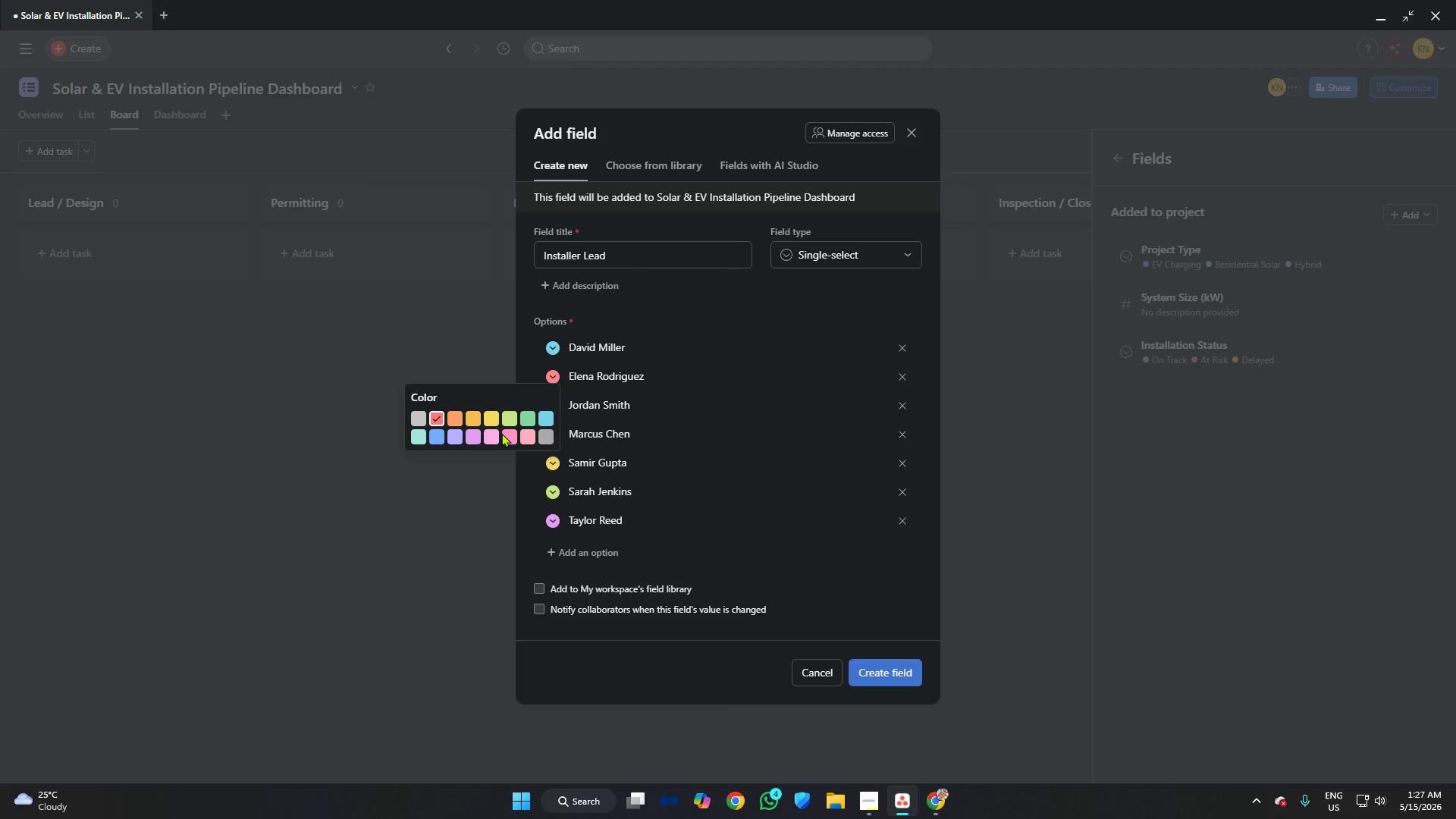 
left_click([493, 420])
 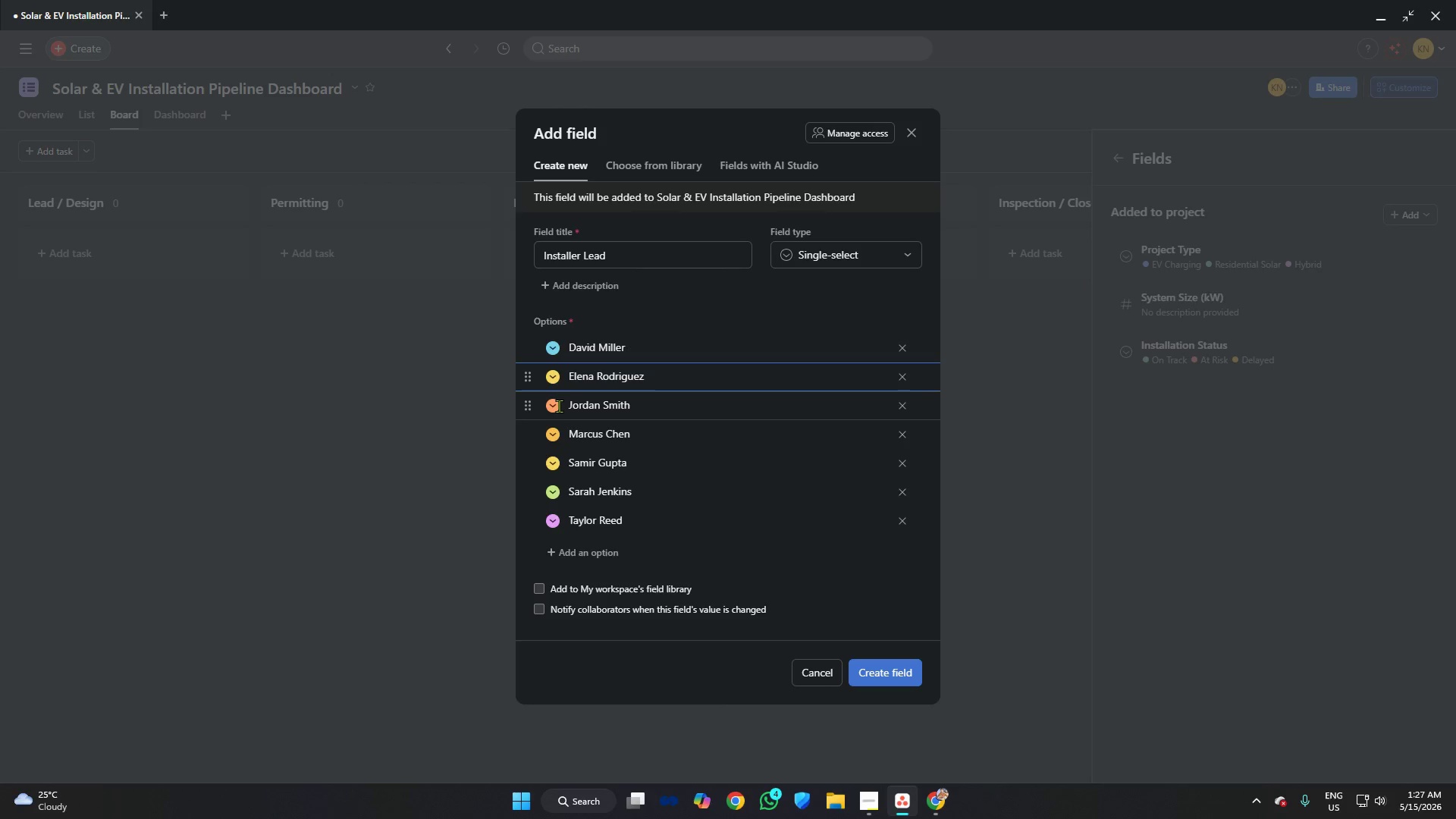 
left_click([551, 406])
 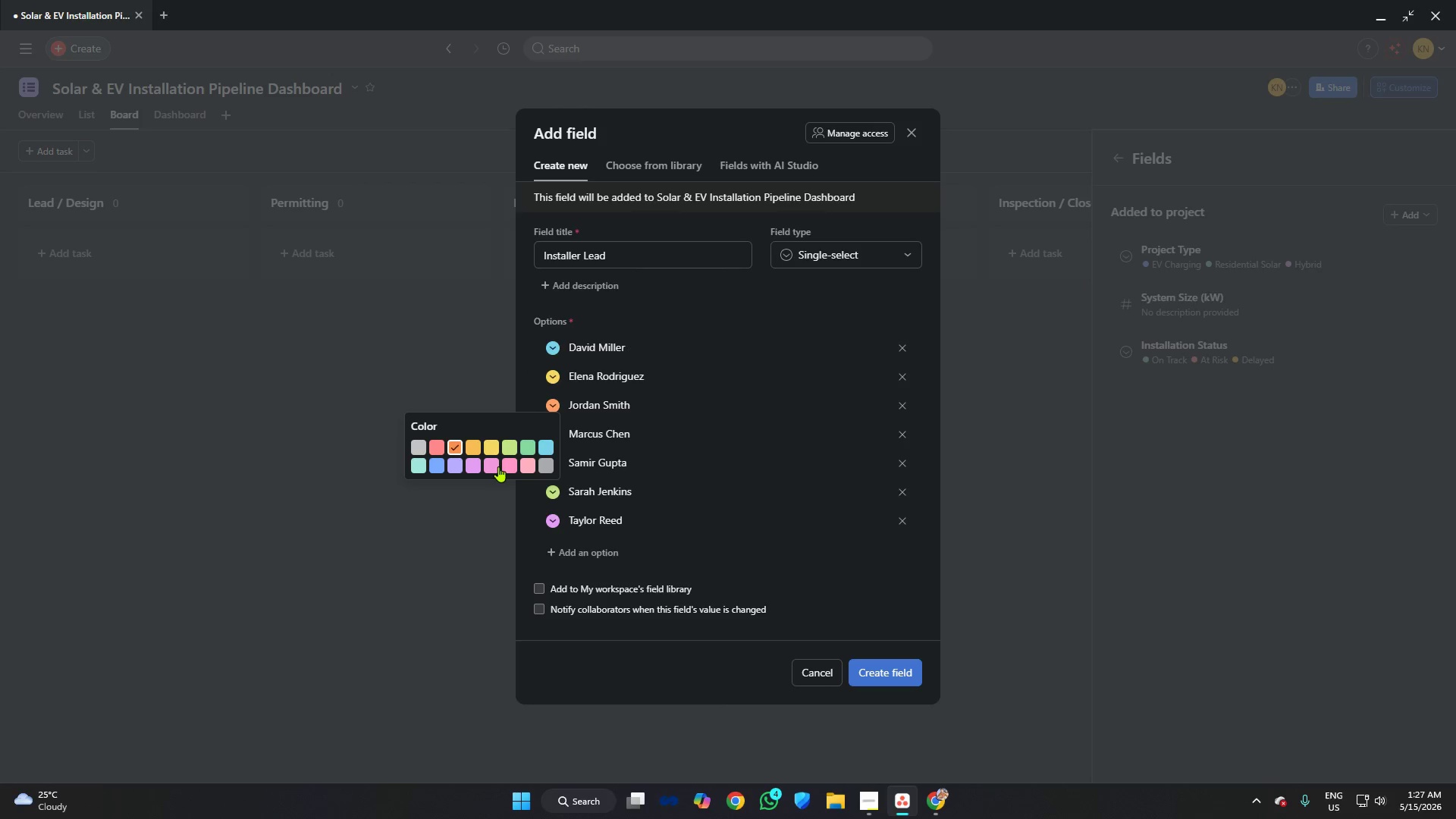 
left_click([491, 465])
 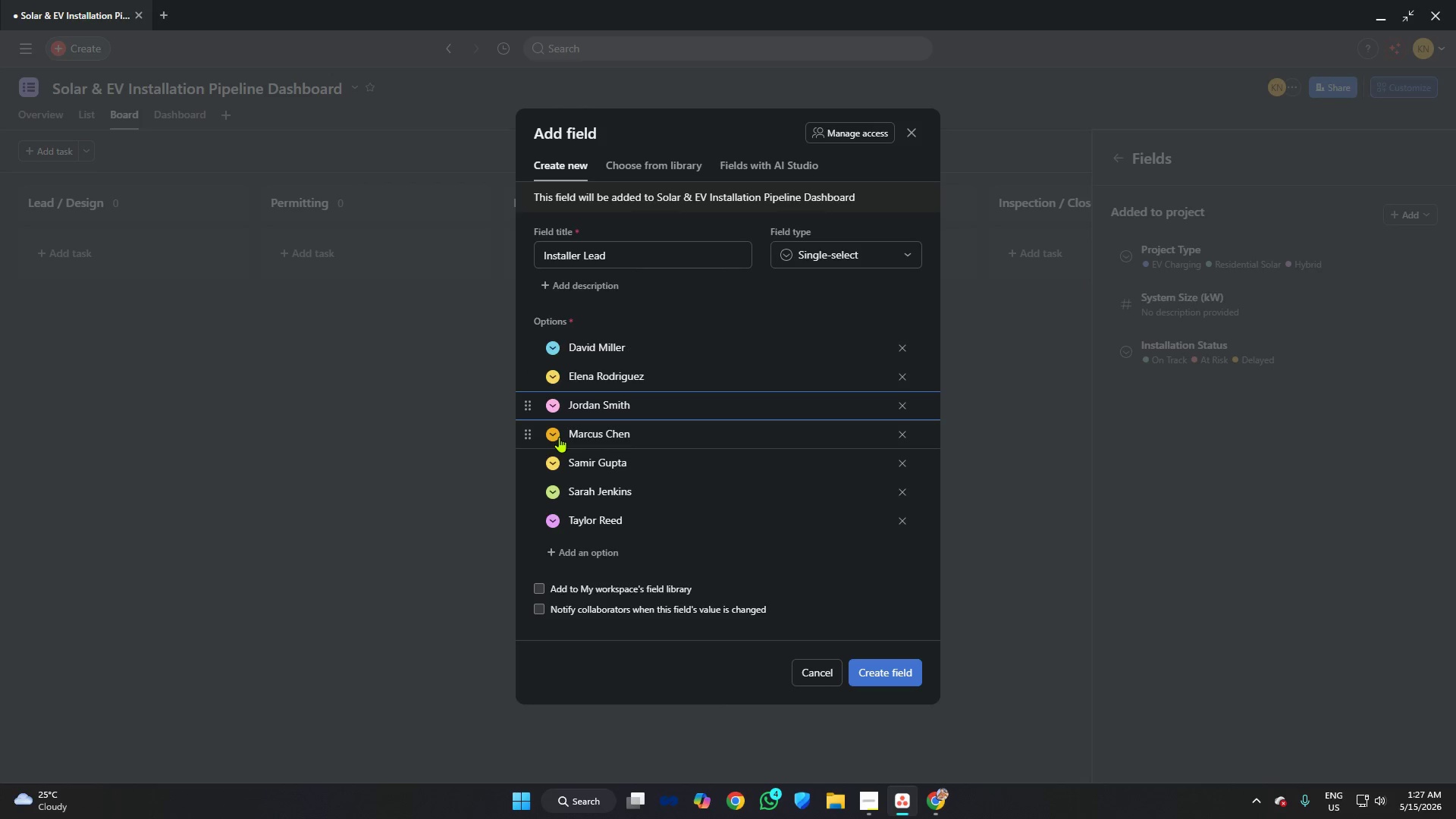 
left_click([556, 433])
 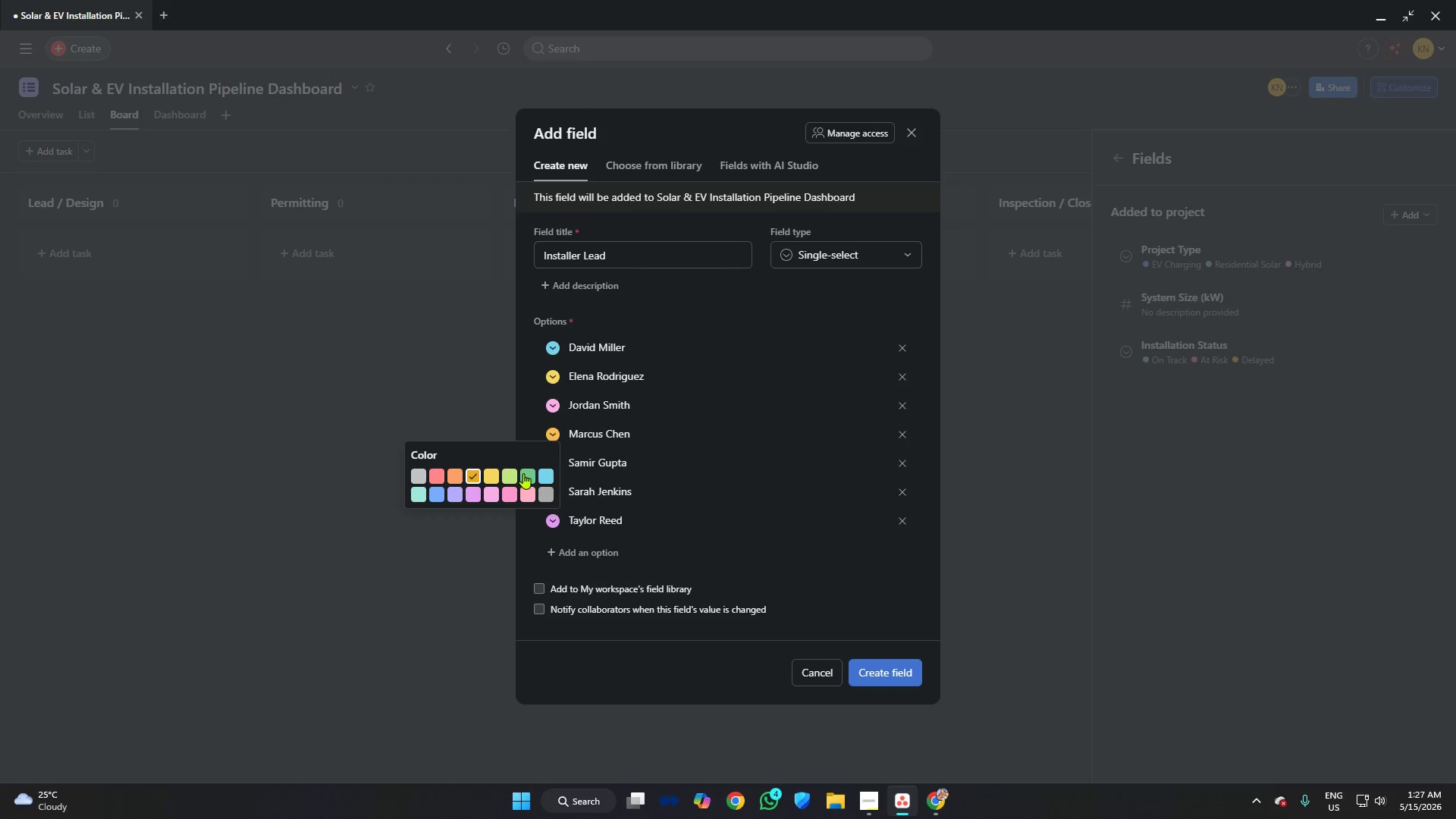 
left_click([523, 473])
 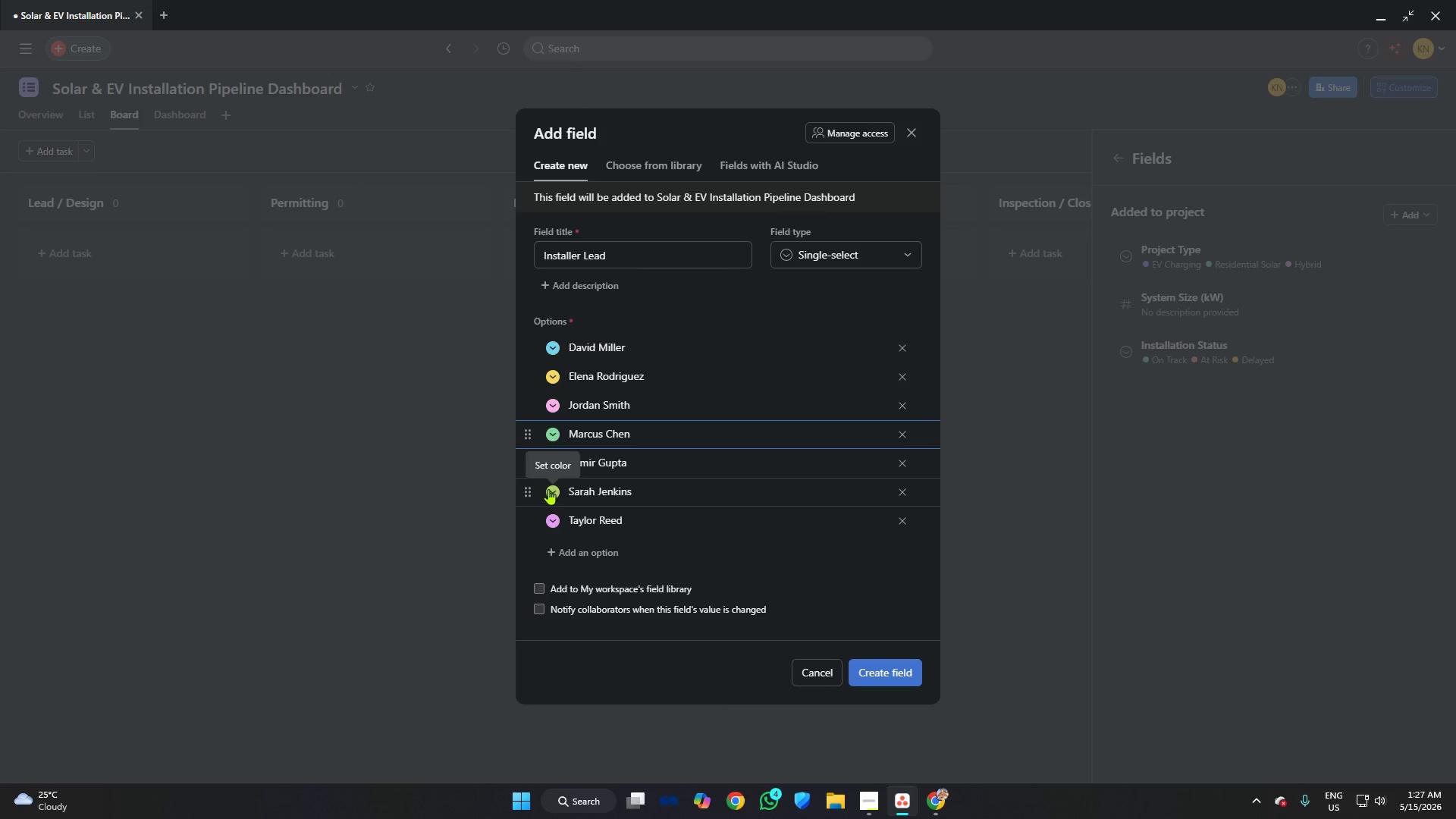 
left_click([551, 460])
 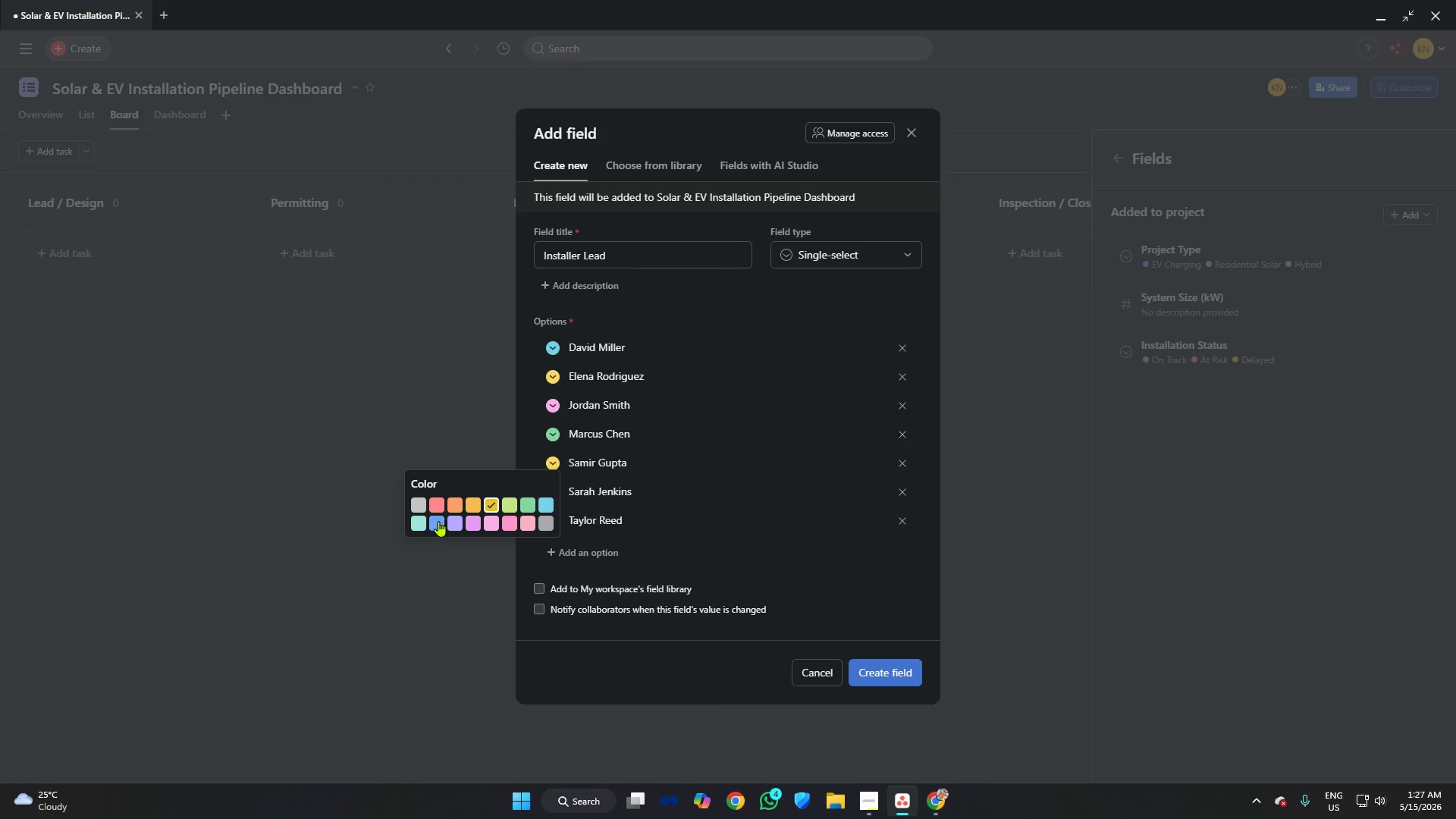 
left_click([419, 524])
 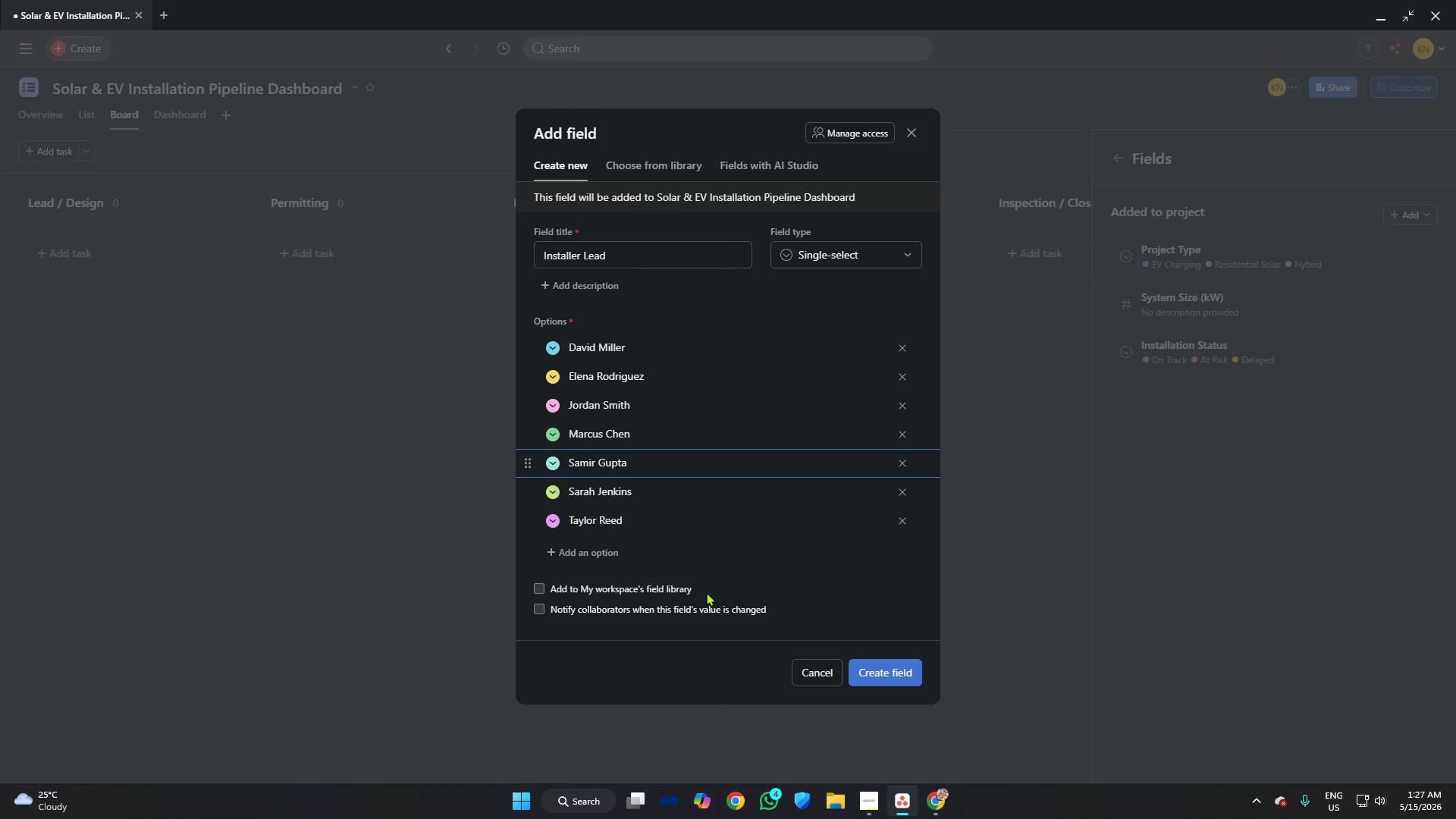 
left_click([899, 667])
 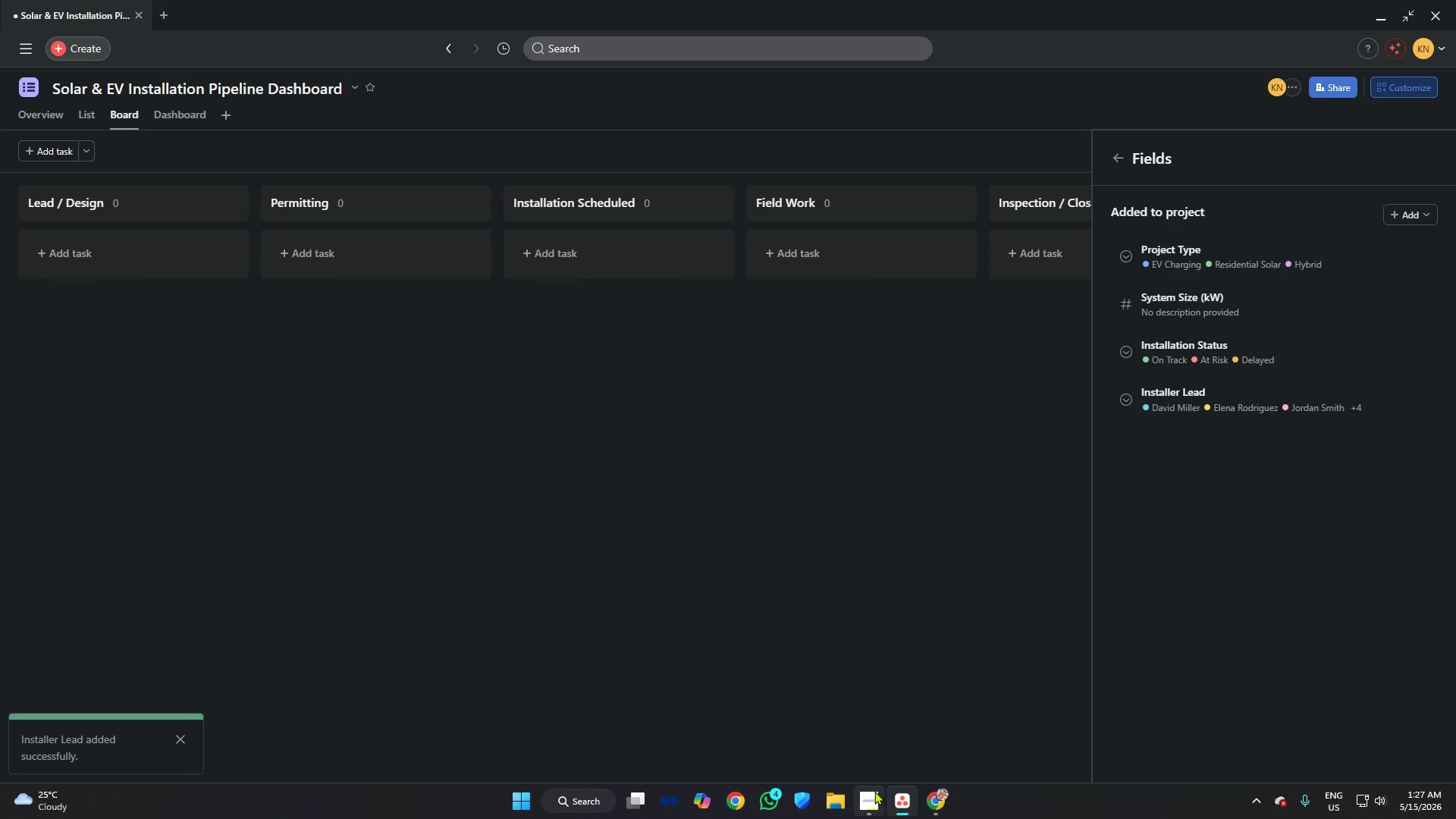 
left_click([868, 800])